 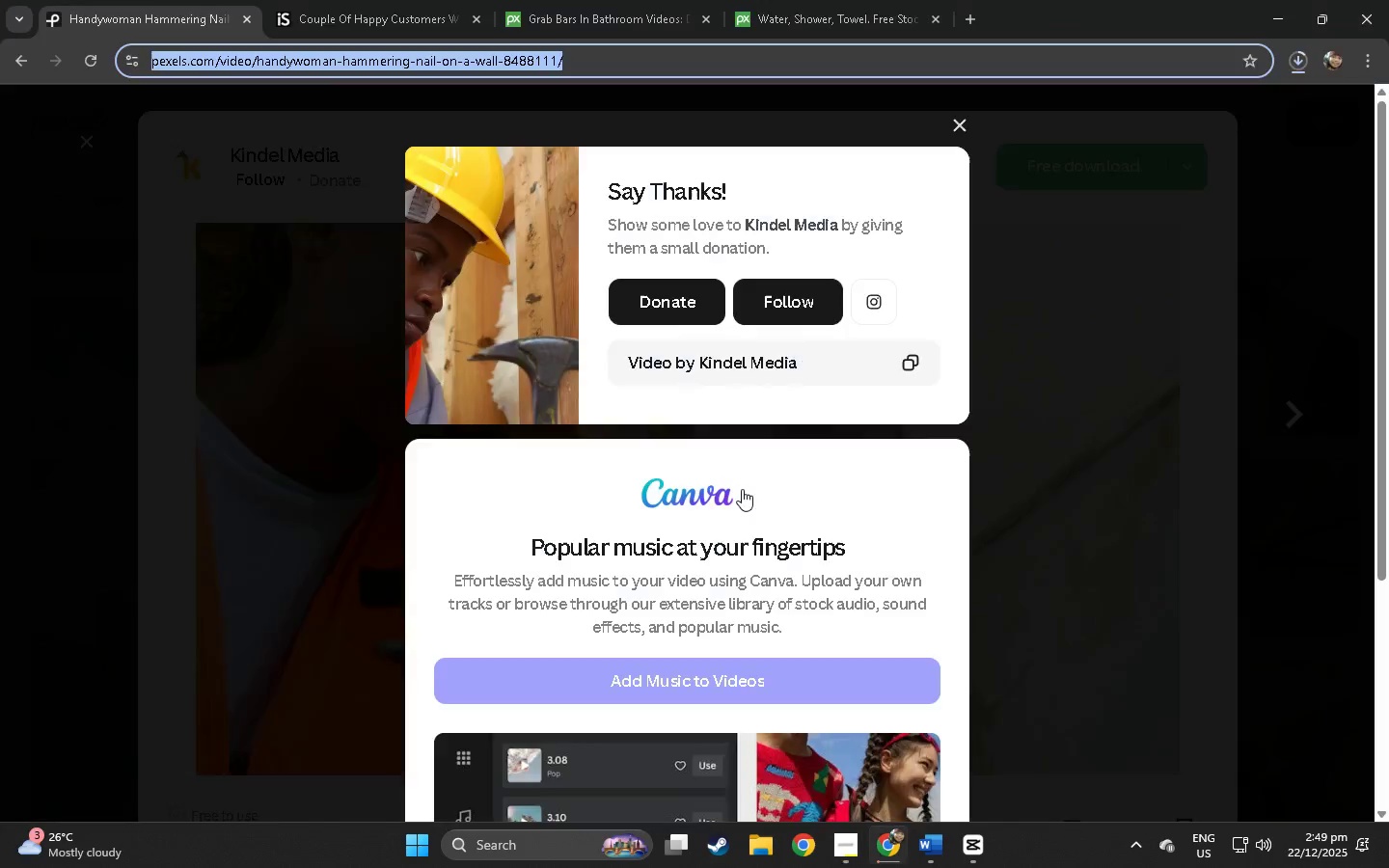 
key(Alt+Tab)
 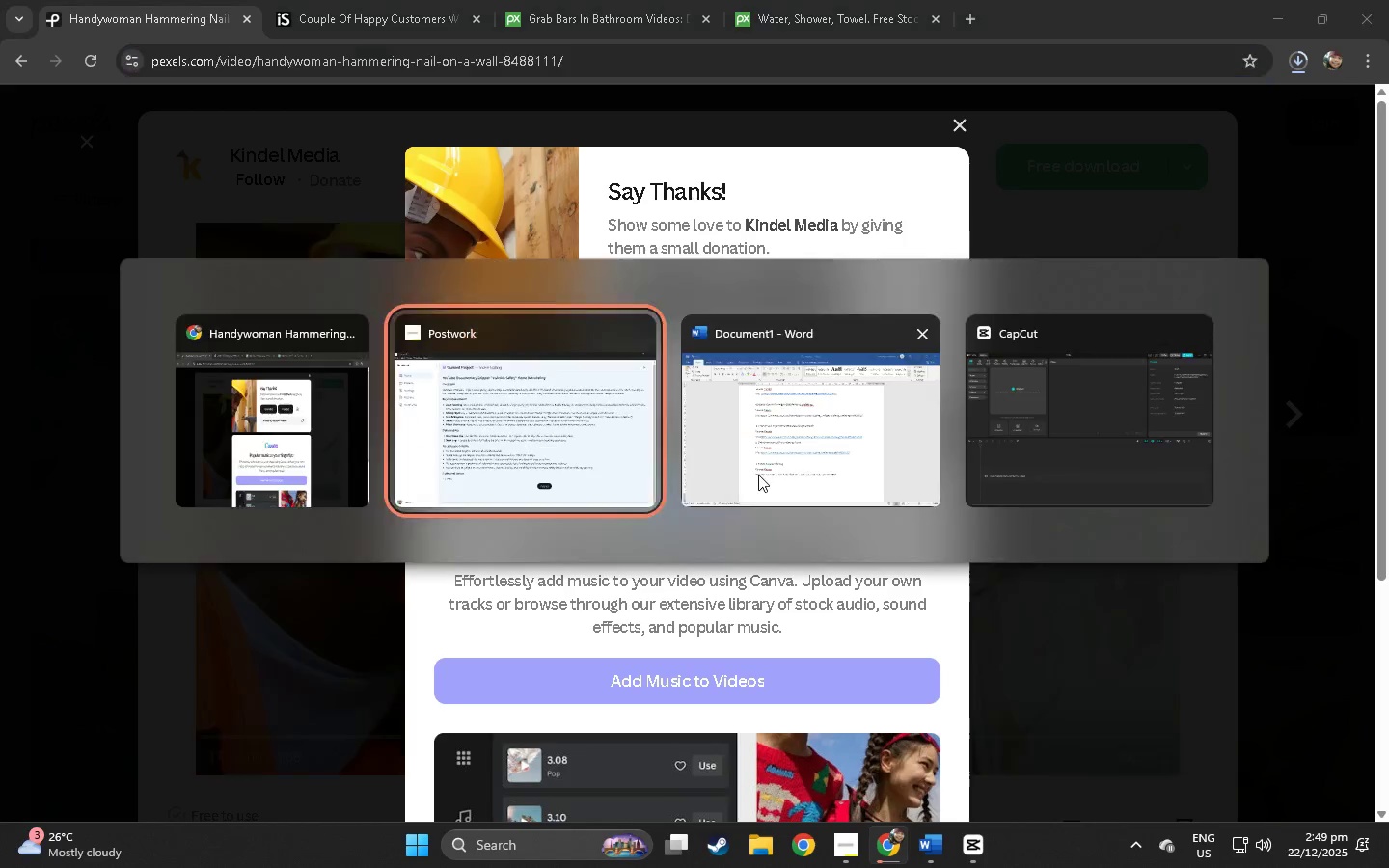 
key(Alt+Tab)
 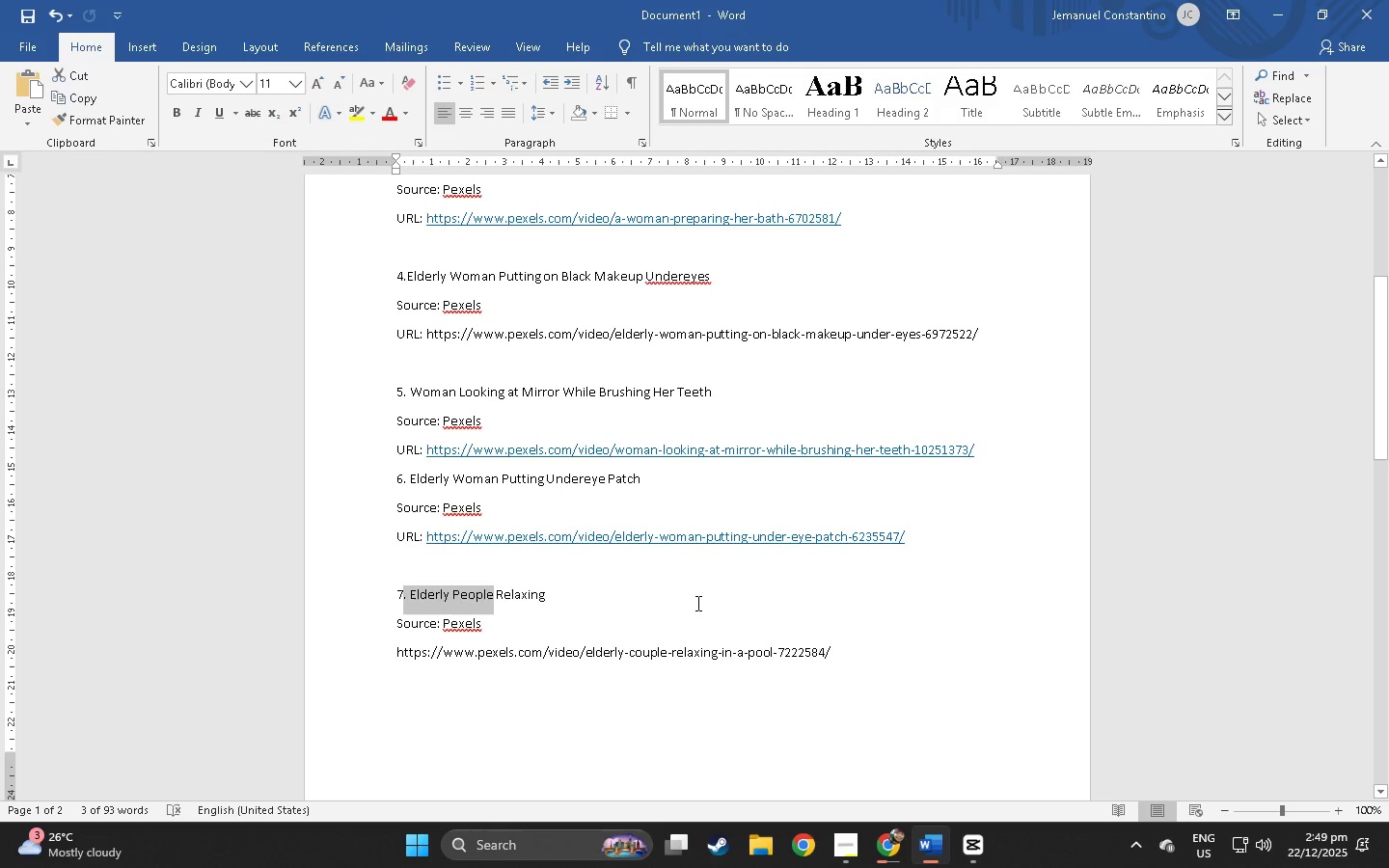 
double_click([646, 621])
 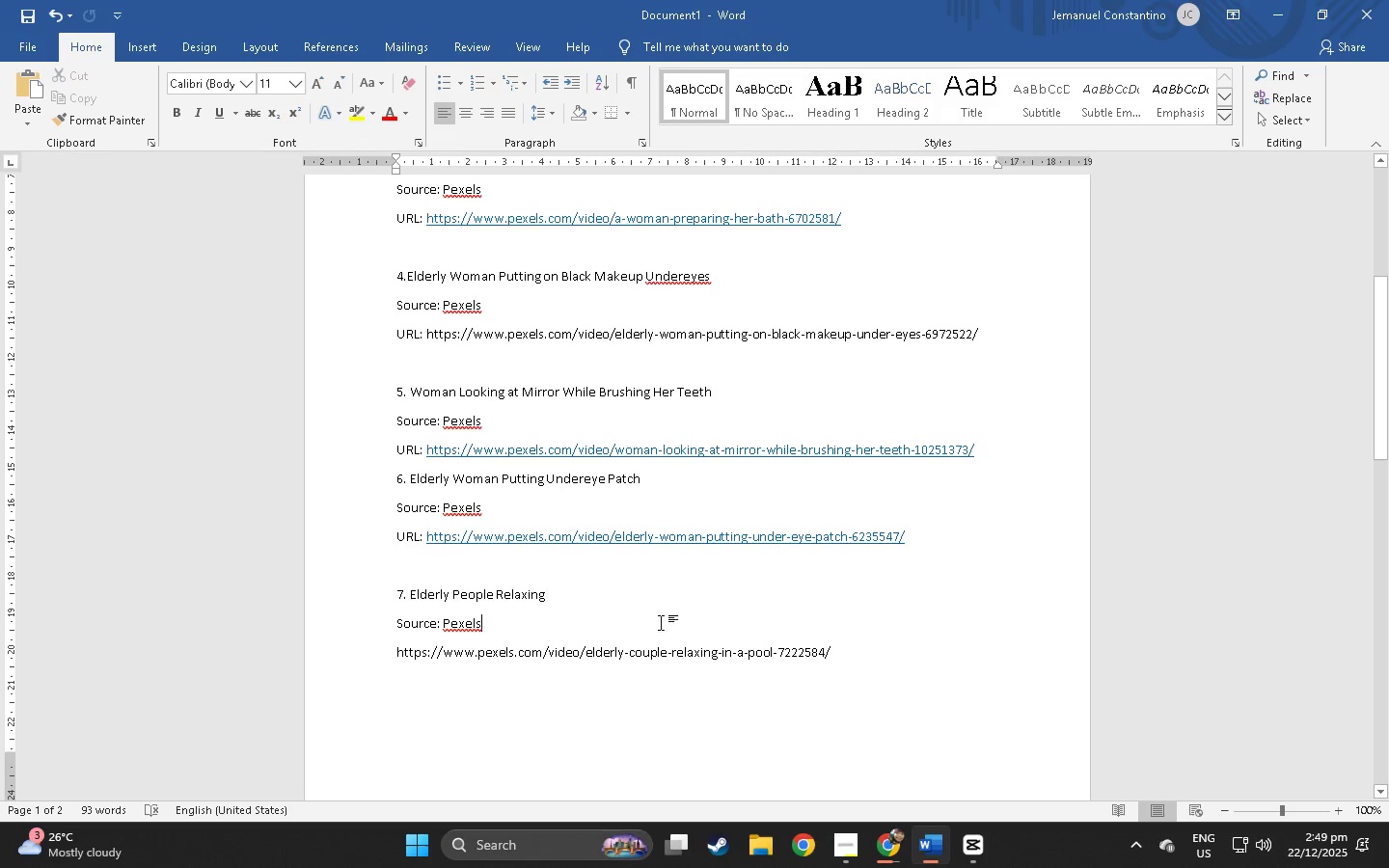 
triple_click([884, 649])
 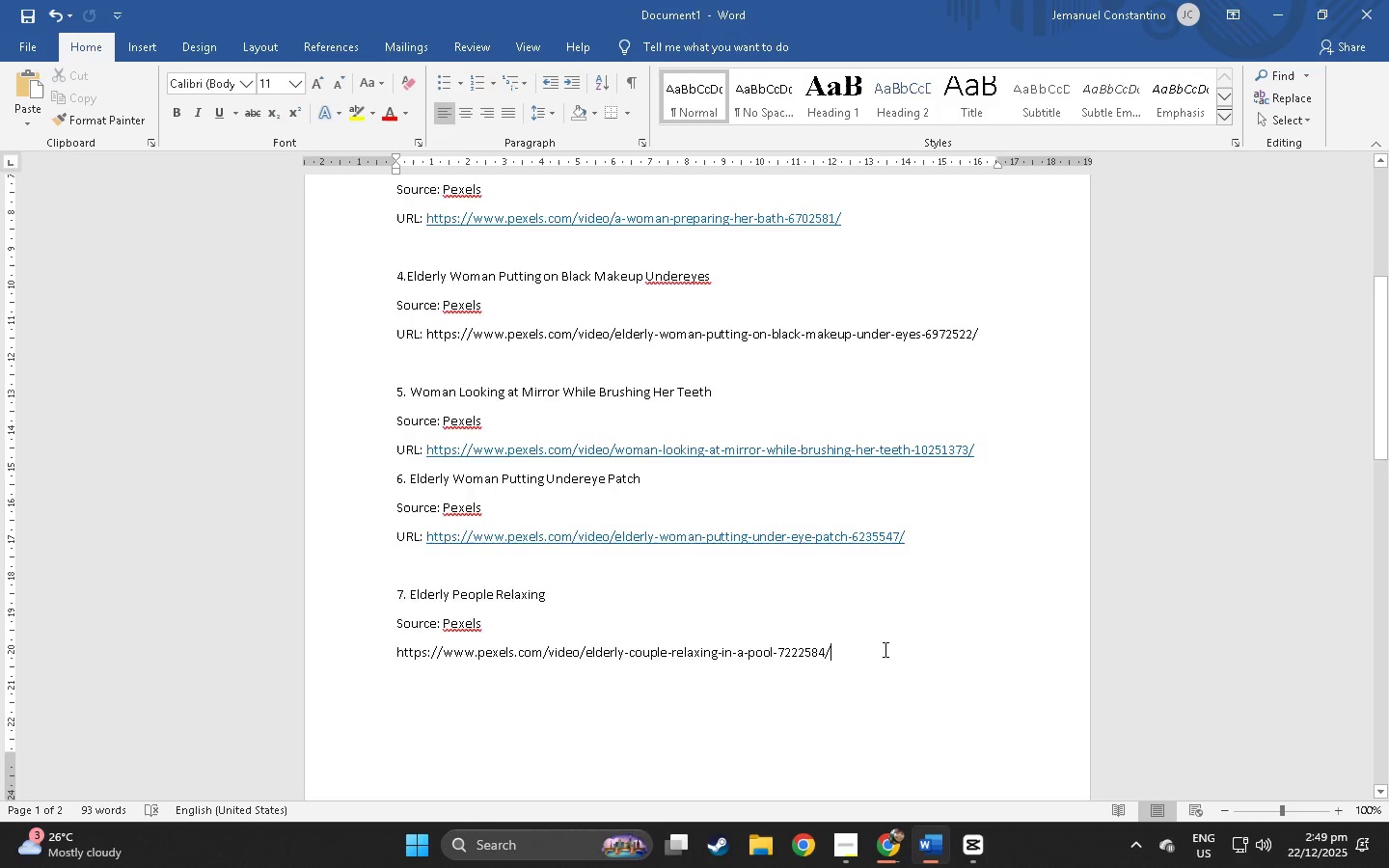 
scroll: coordinate [884, 648], scroll_direction: down, amount: 6.0
 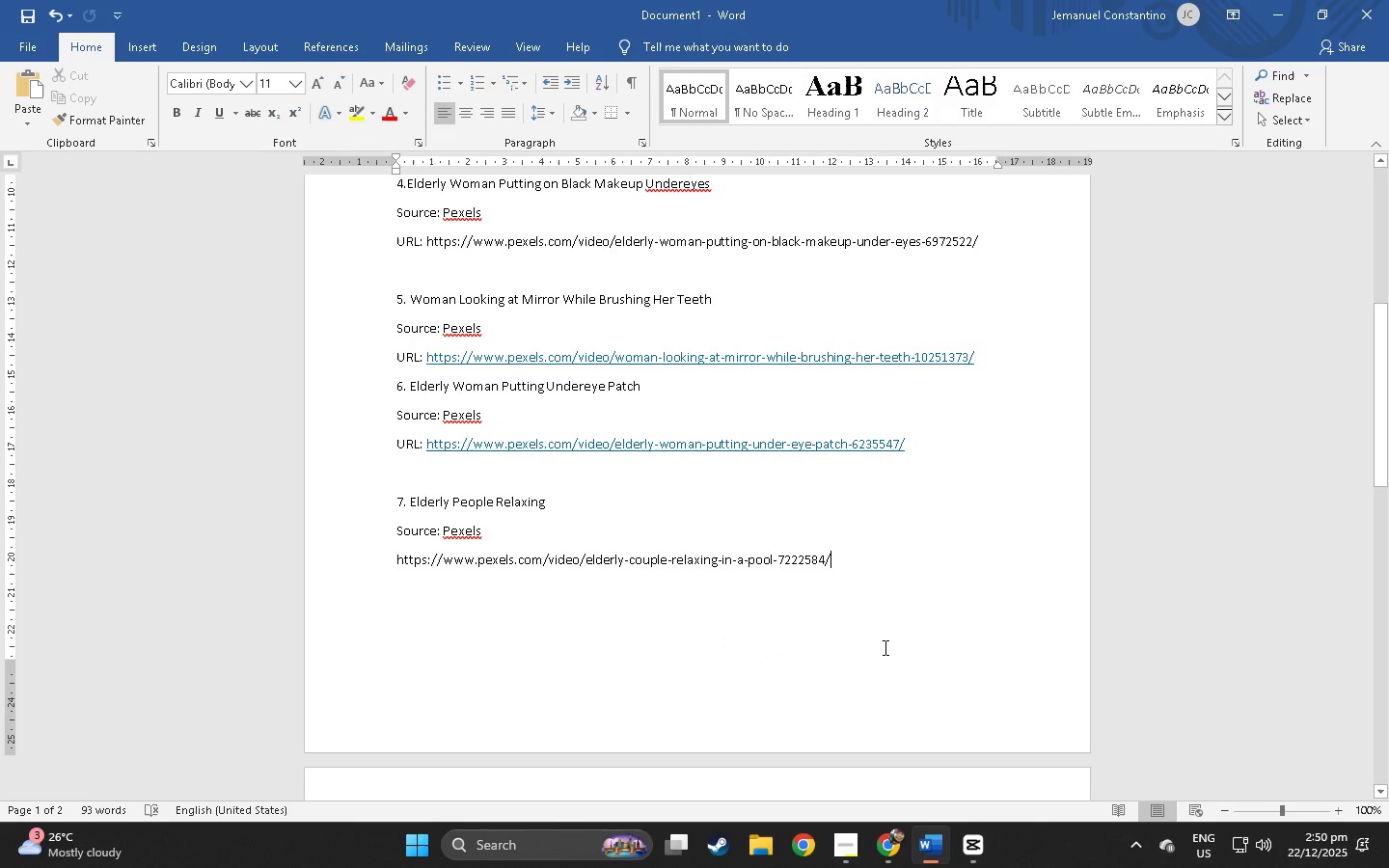 
key(Enter)
 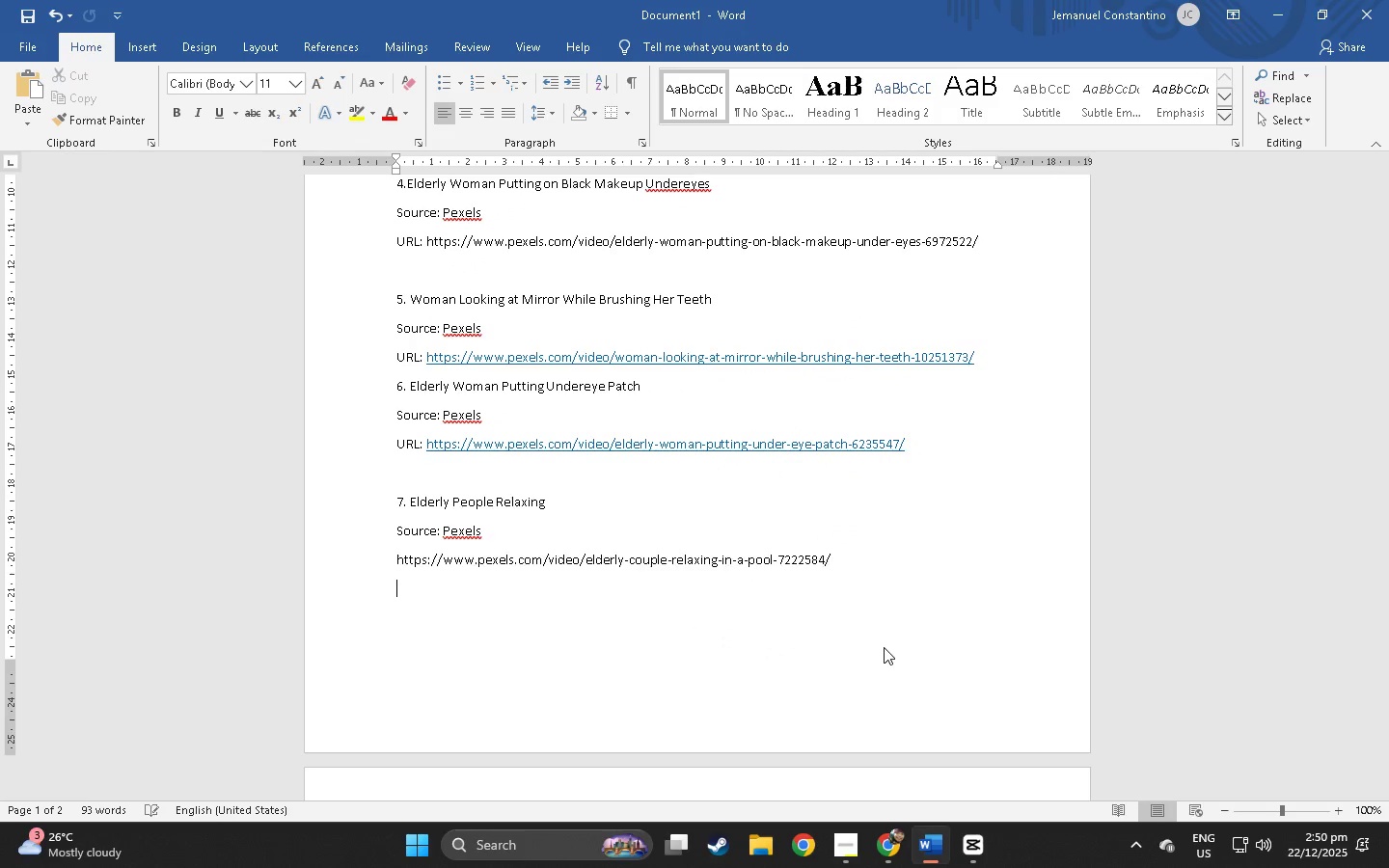 
key(Enter)
 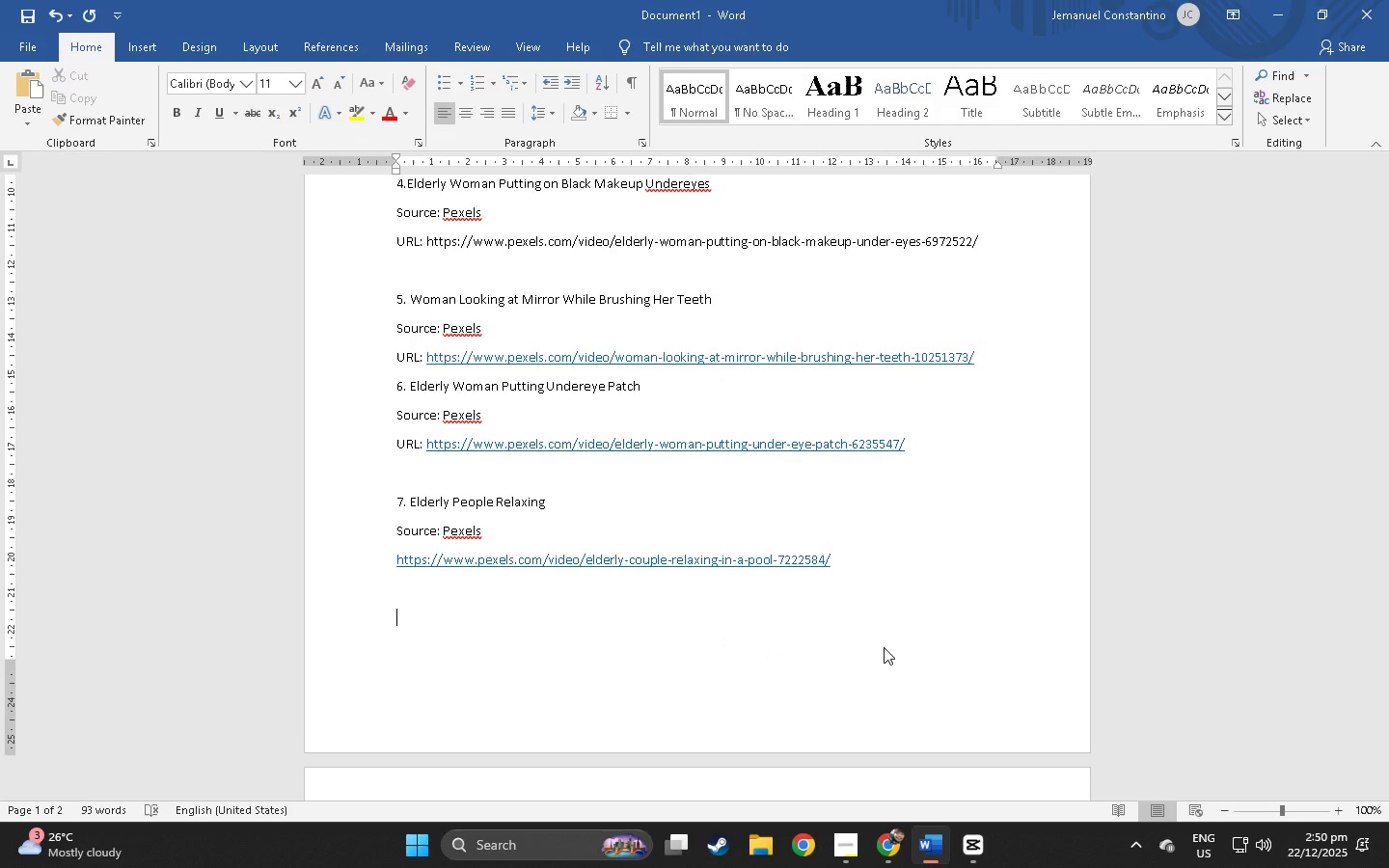 
key(ArrowUp)
 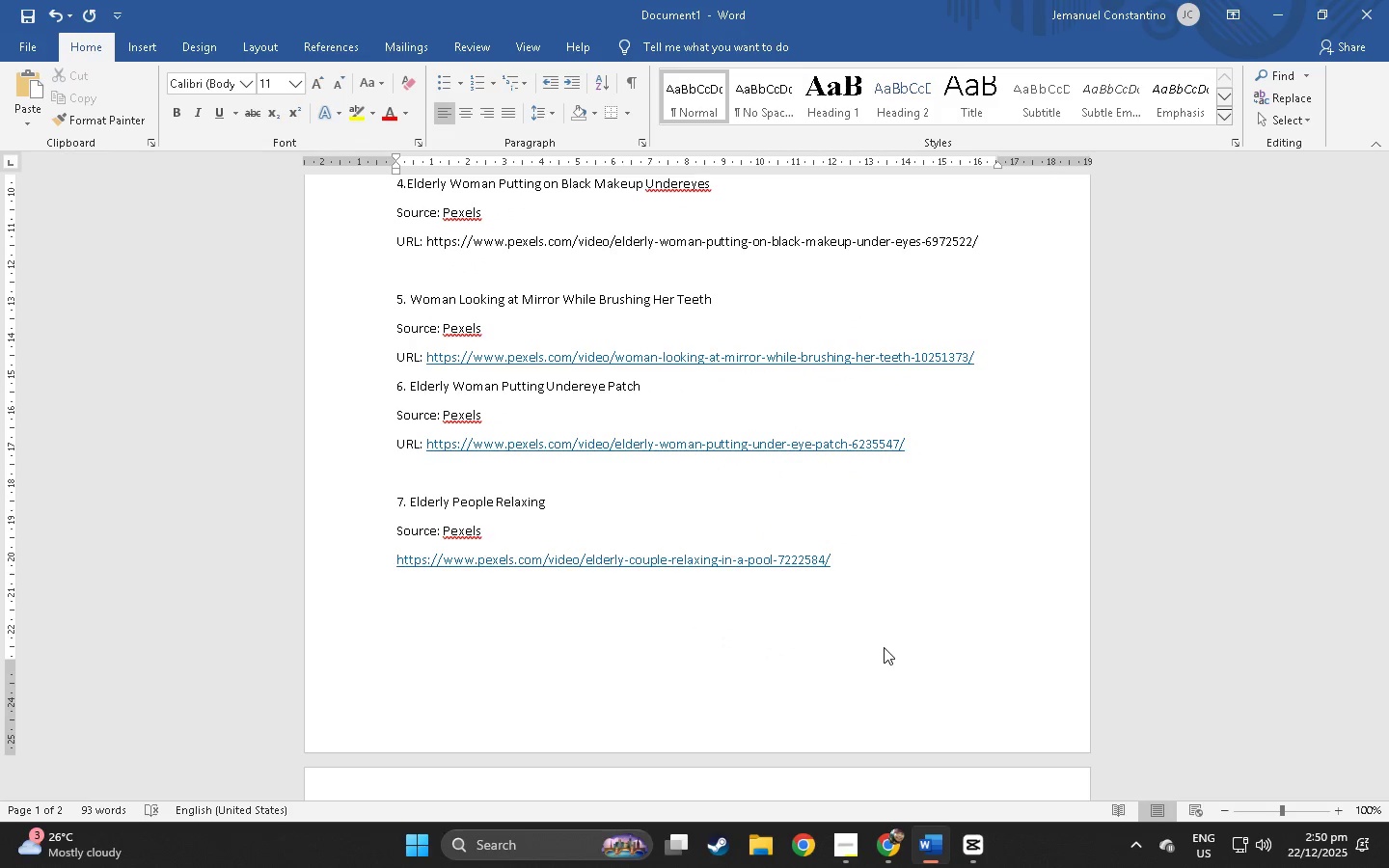 
key(Enter)
 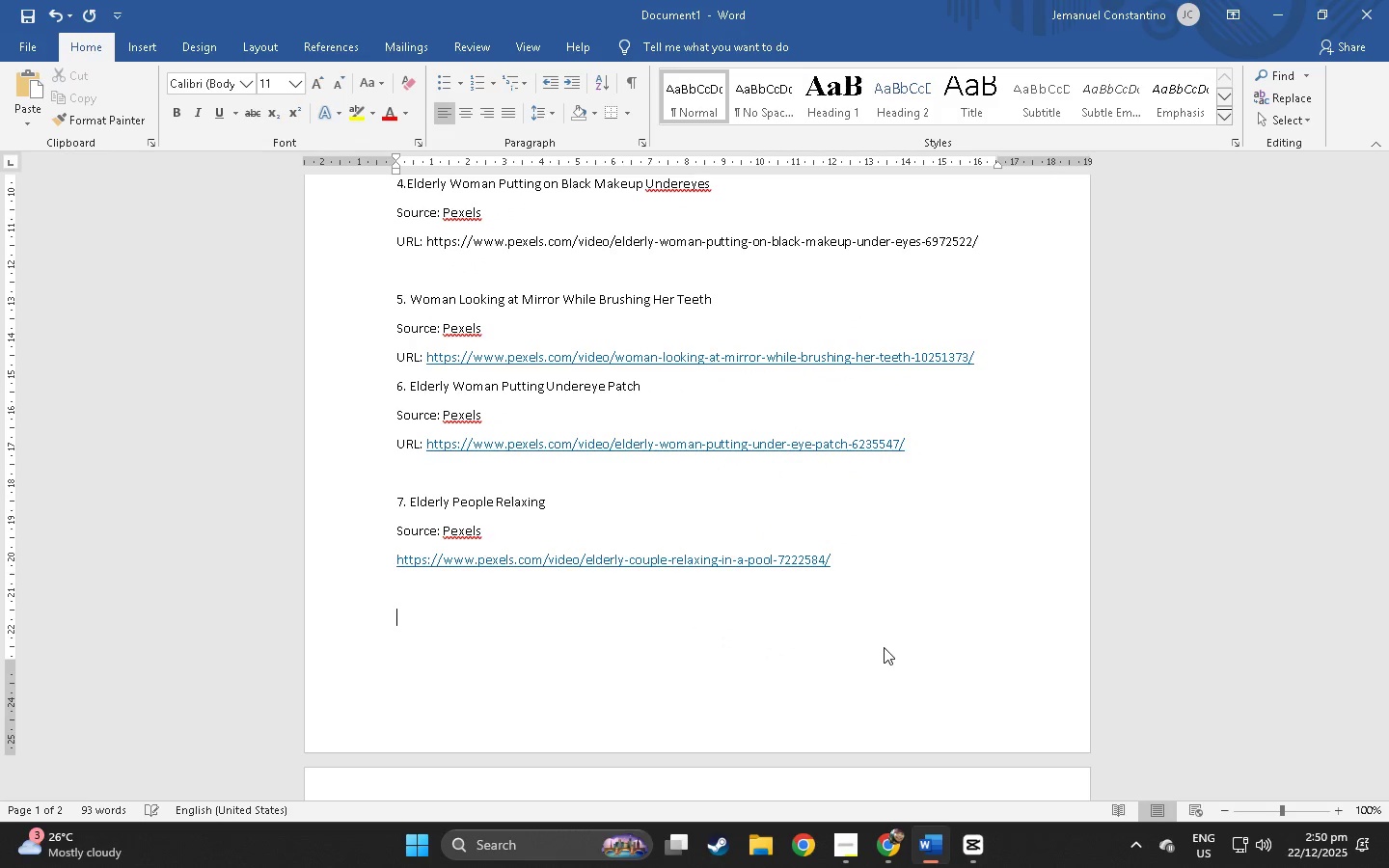 
key(8)
 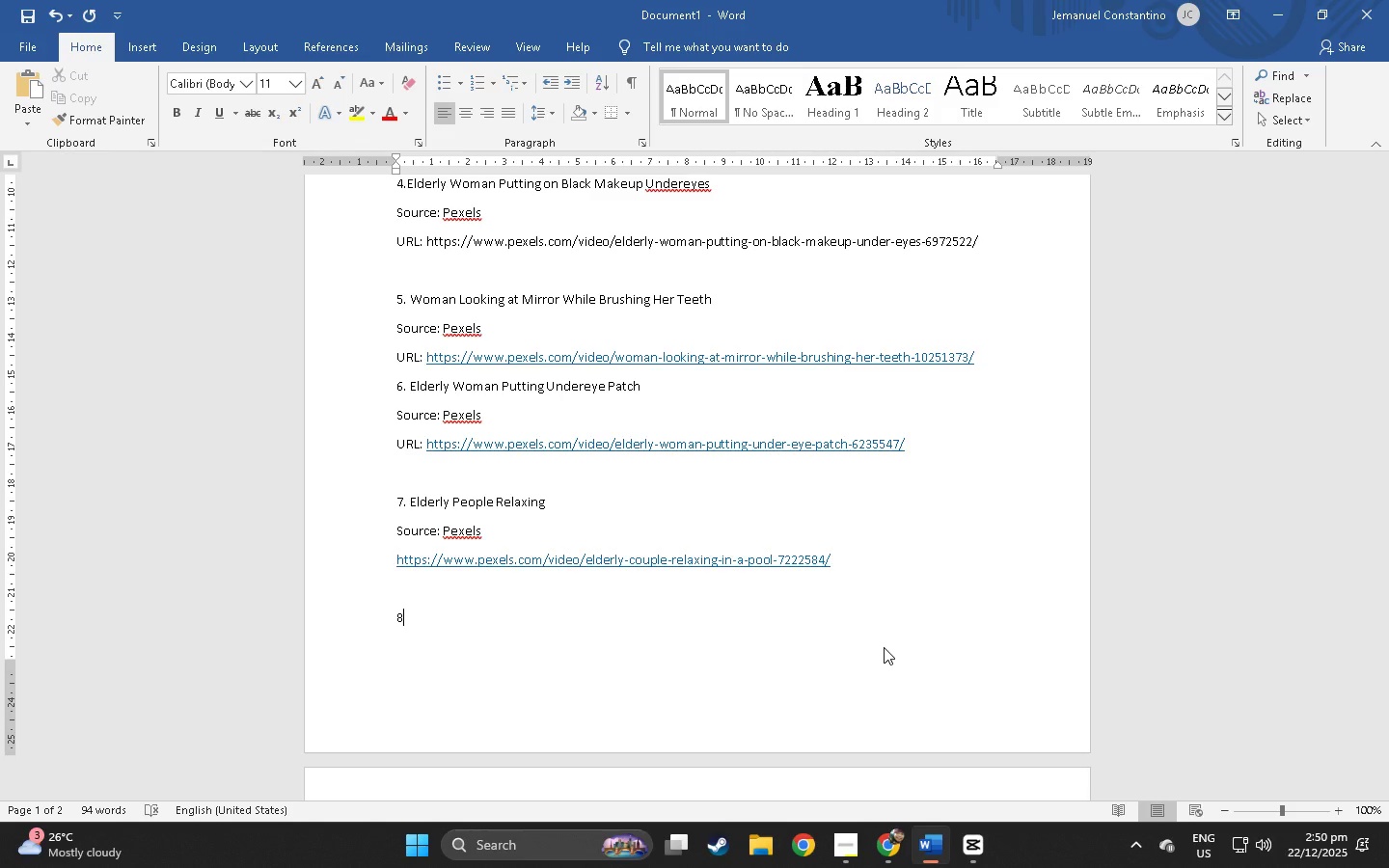 
key(Period)
 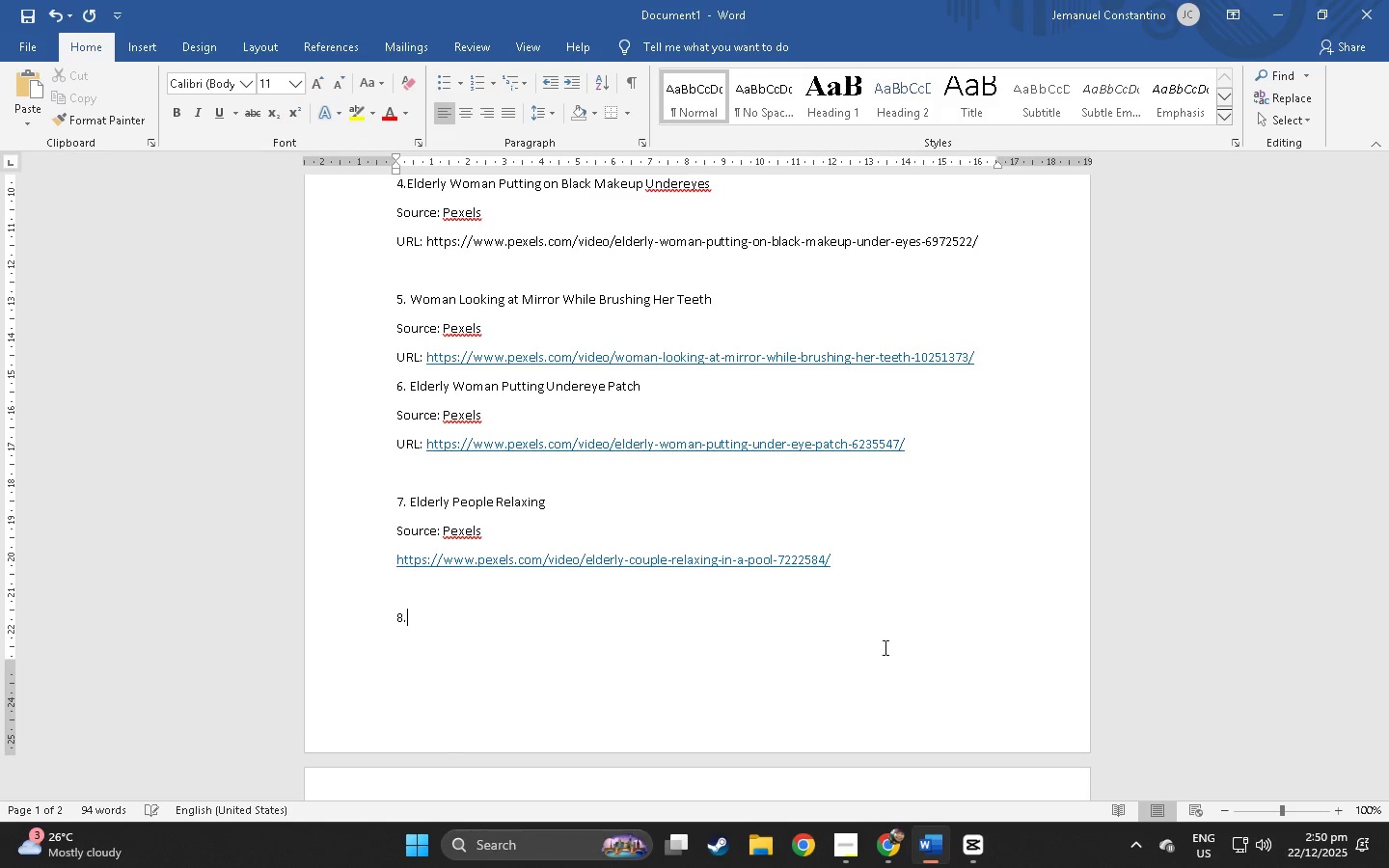 
key(Alt+AltLeft)
 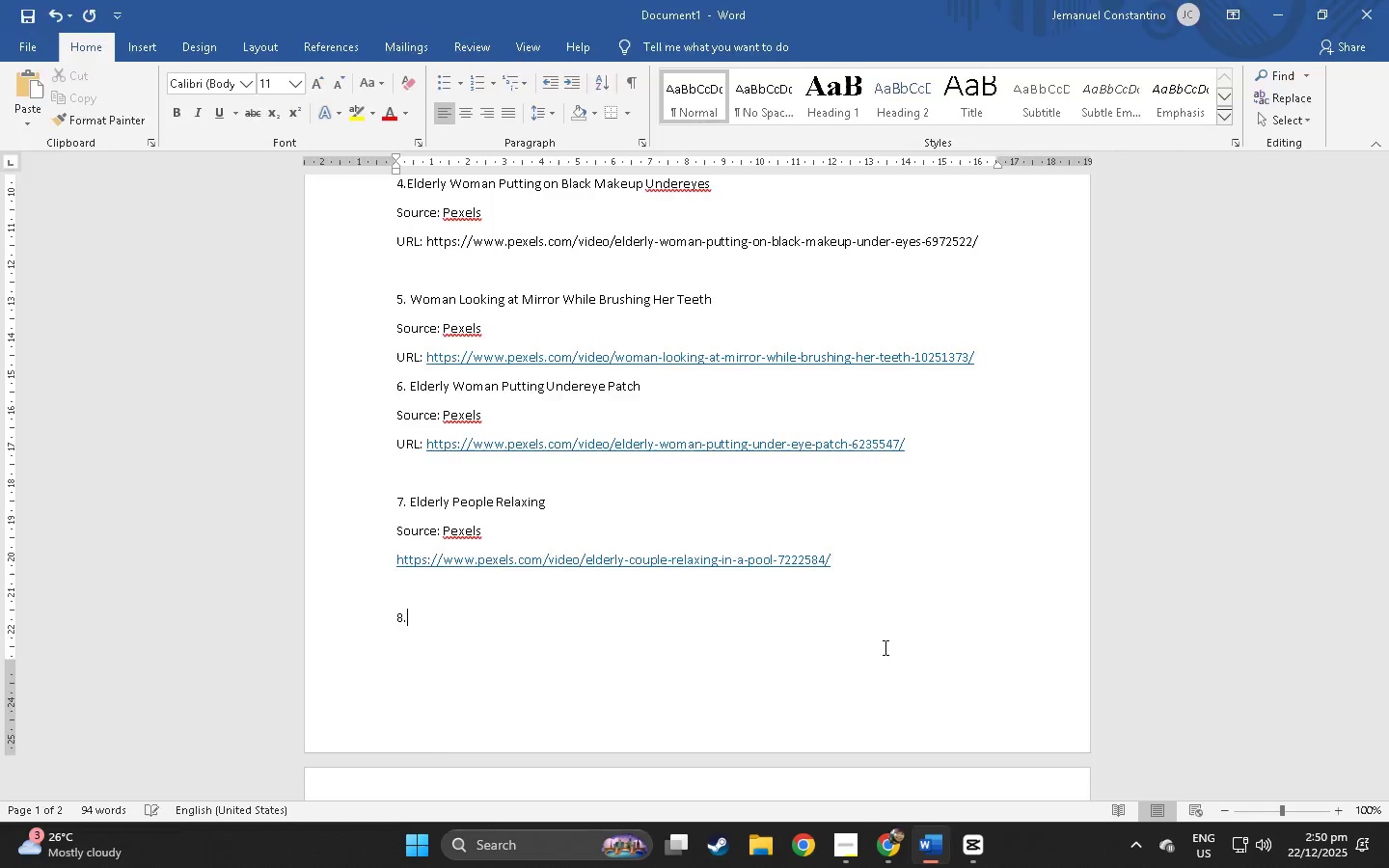 
key(Alt+Tab)
 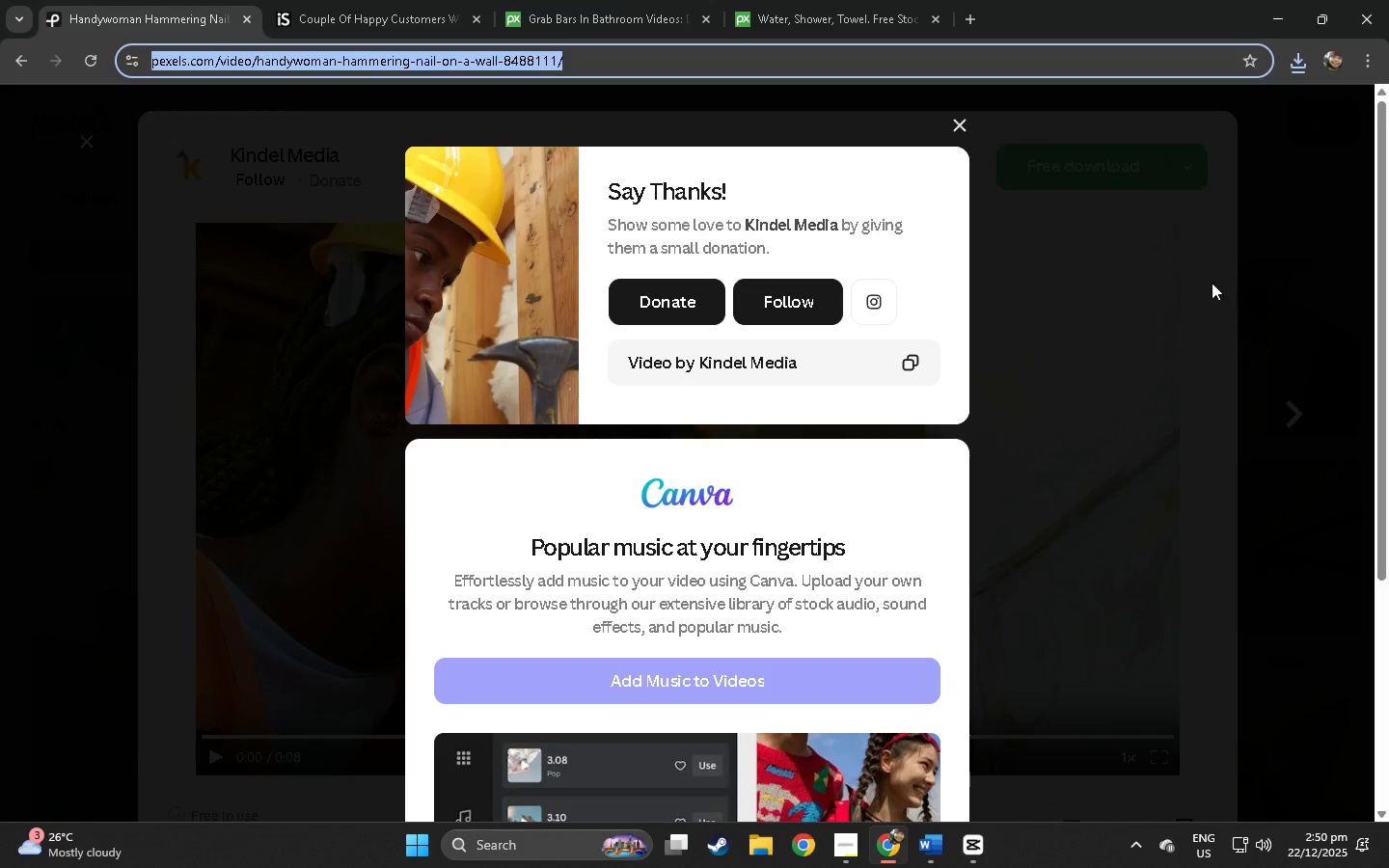 
left_click([1181, 274])
 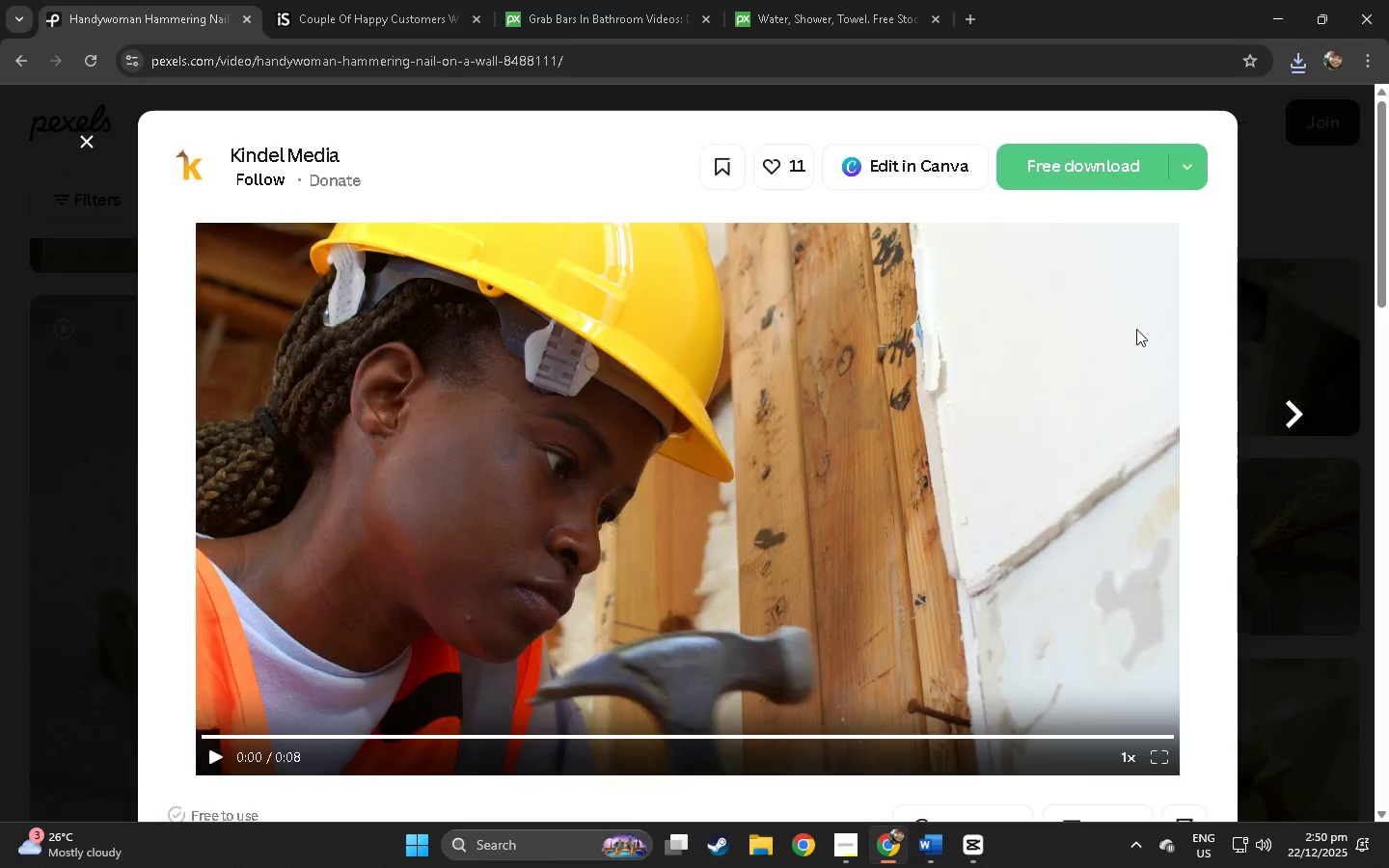 
scroll: coordinate [924, 389], scroll_direction: down, amount: 9.0
 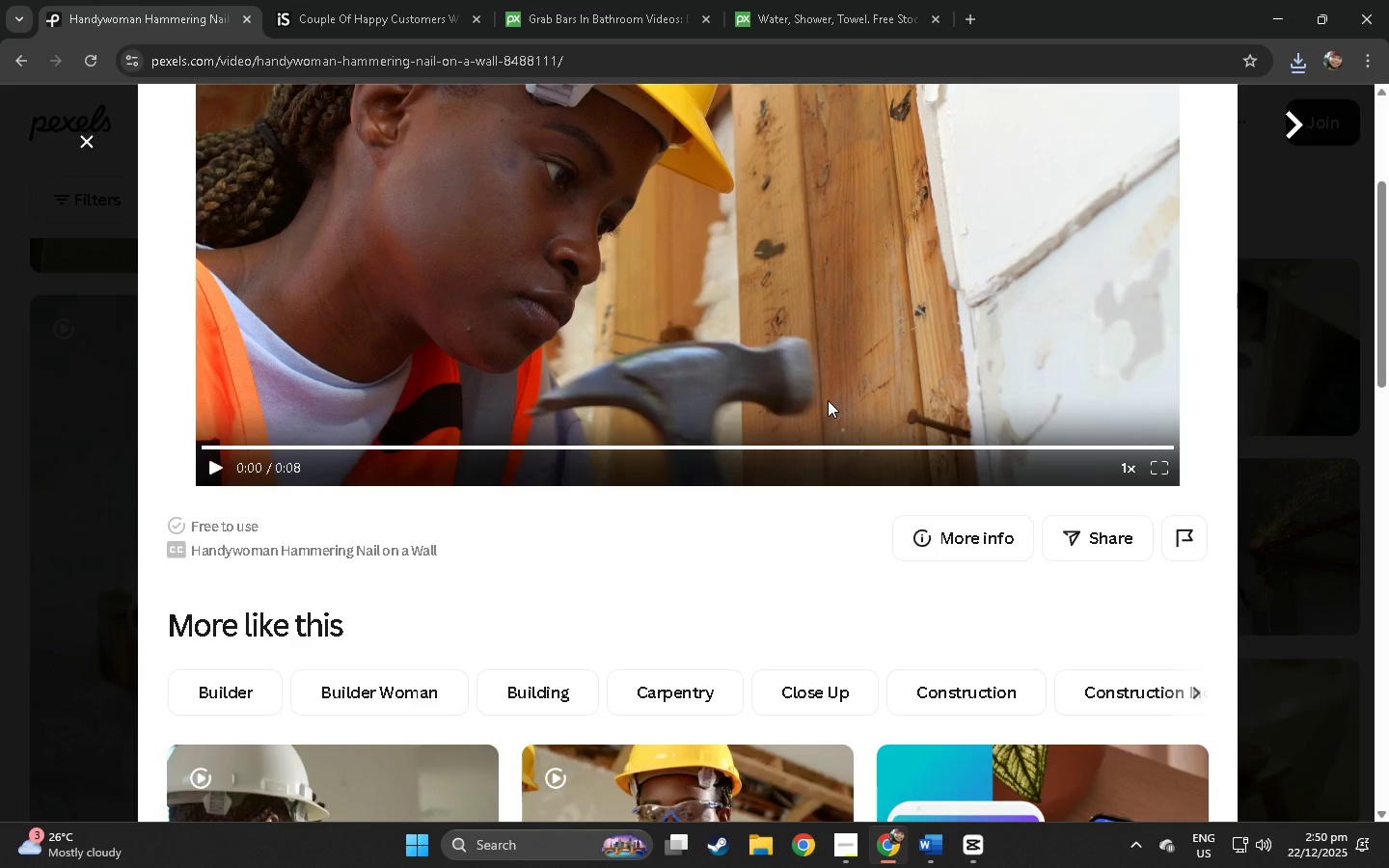 
key(Alt+AltLeft)
 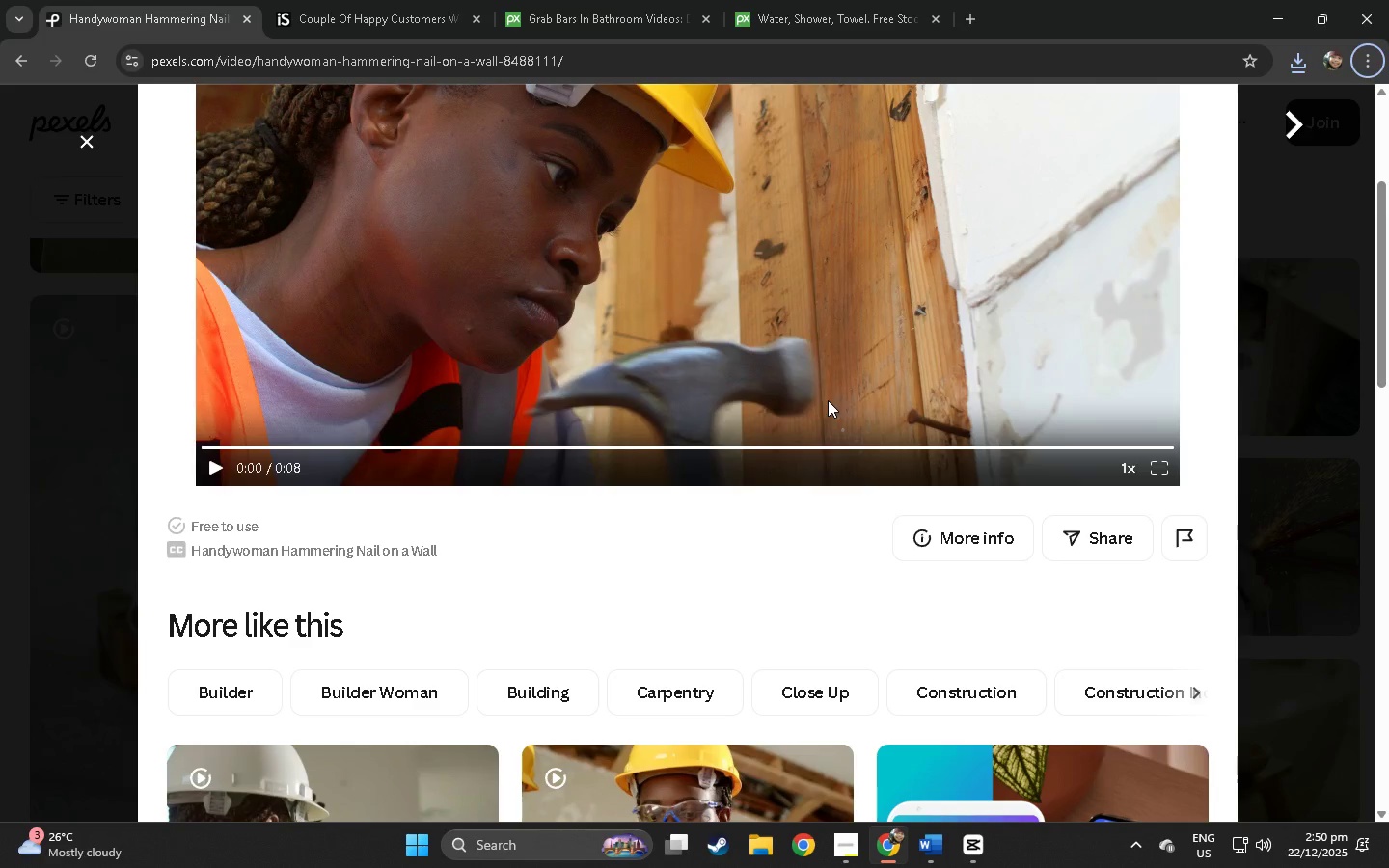 
key(Alt+AltLeft)
 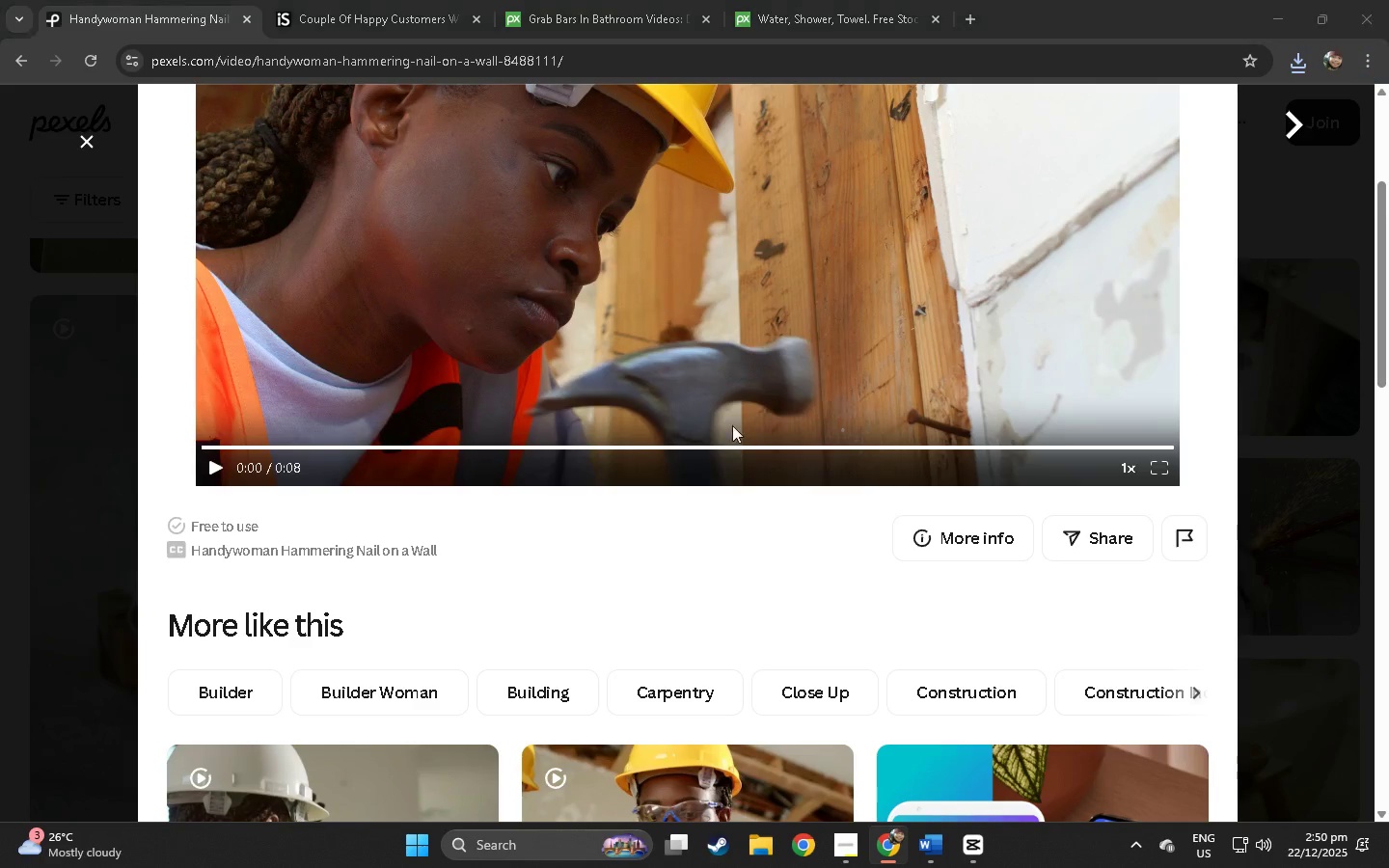 
key(Tab)
type(Handi)
key(Backspace)
type(y )
key(Backspace)
type(woman installing a handle bar)
 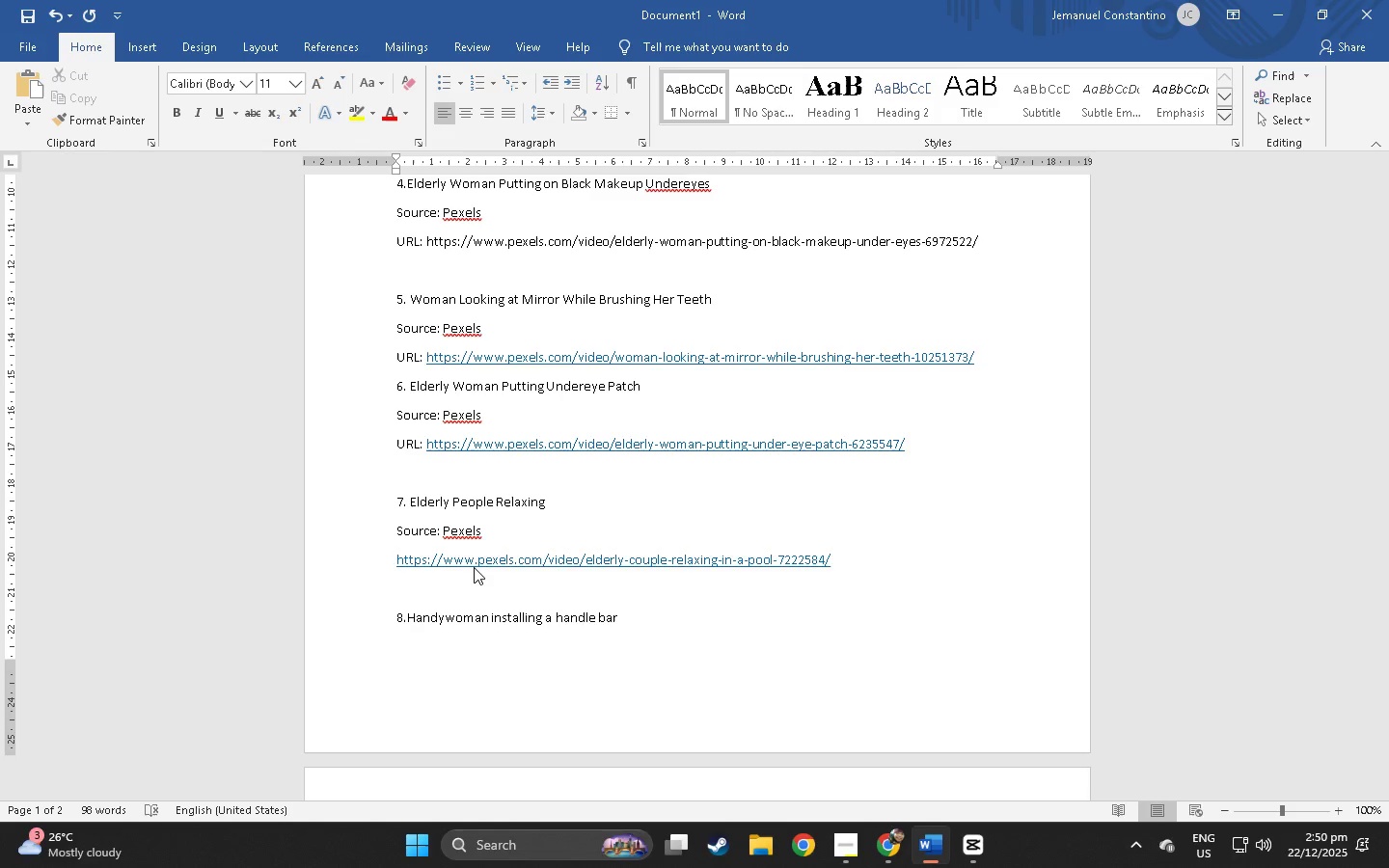 
key(Alt+AltLeft)
 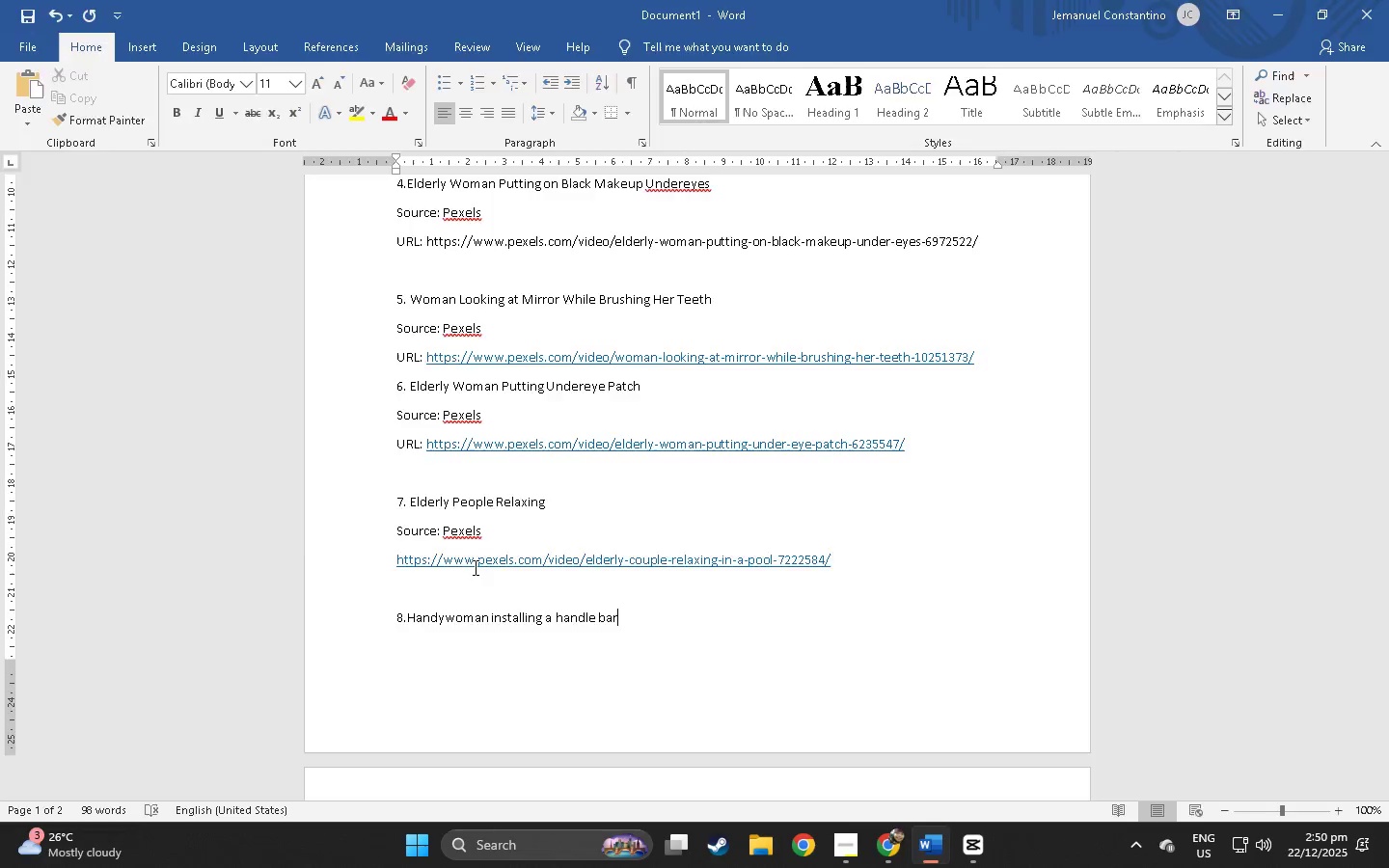 
key(Alt+Tab)